 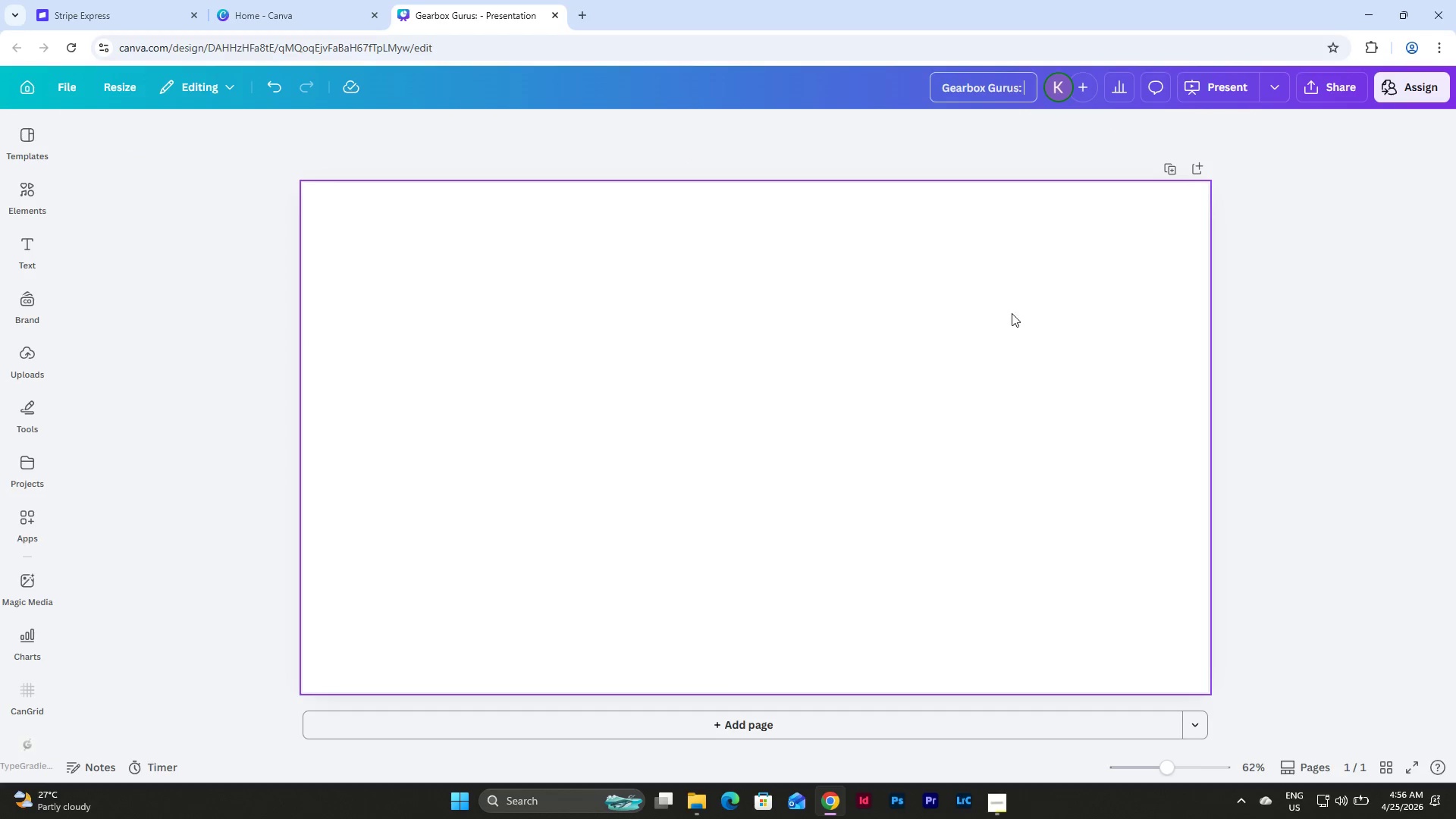 
type(Workshop Deck)
 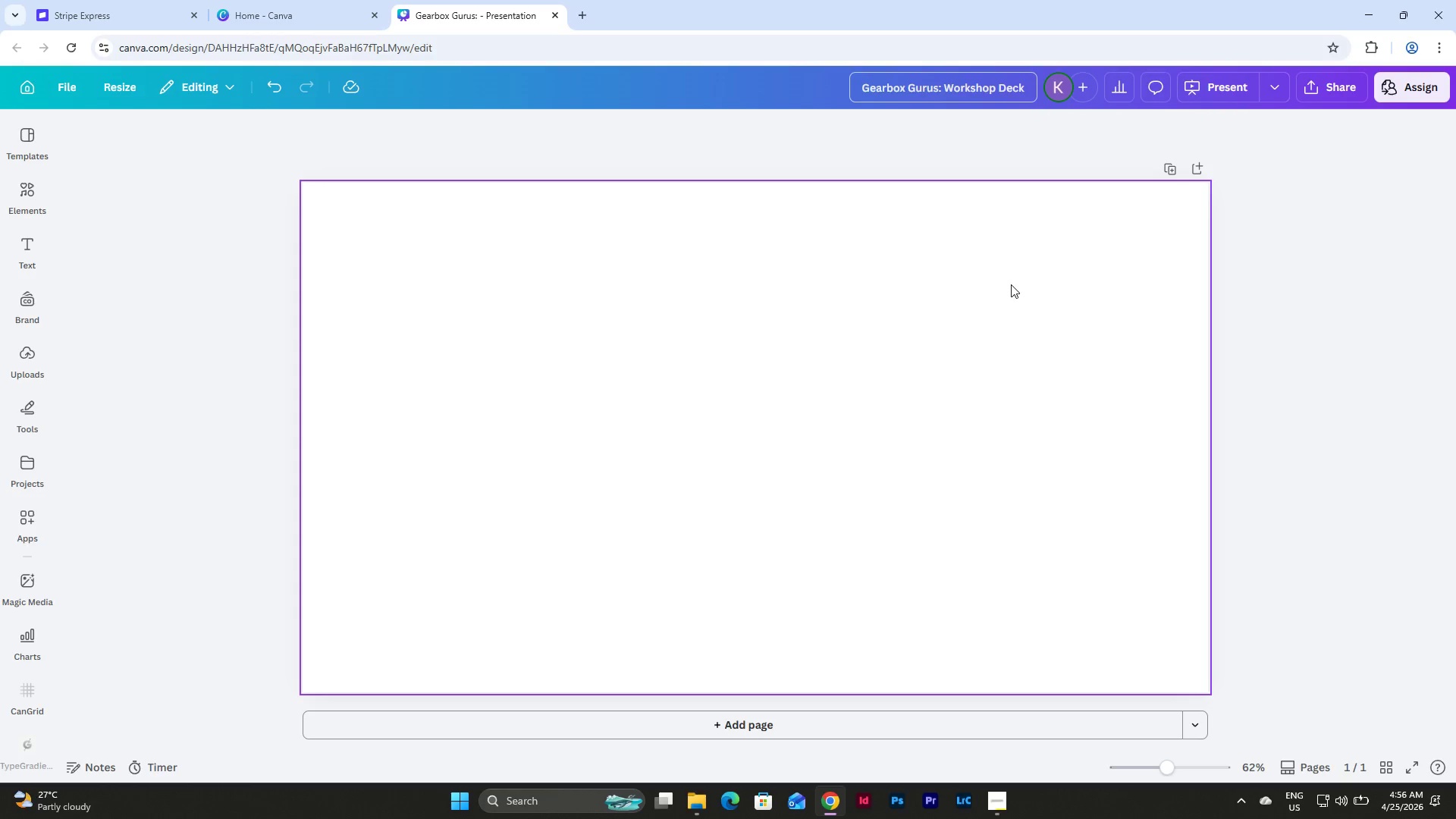 
left_click([953, 366])
 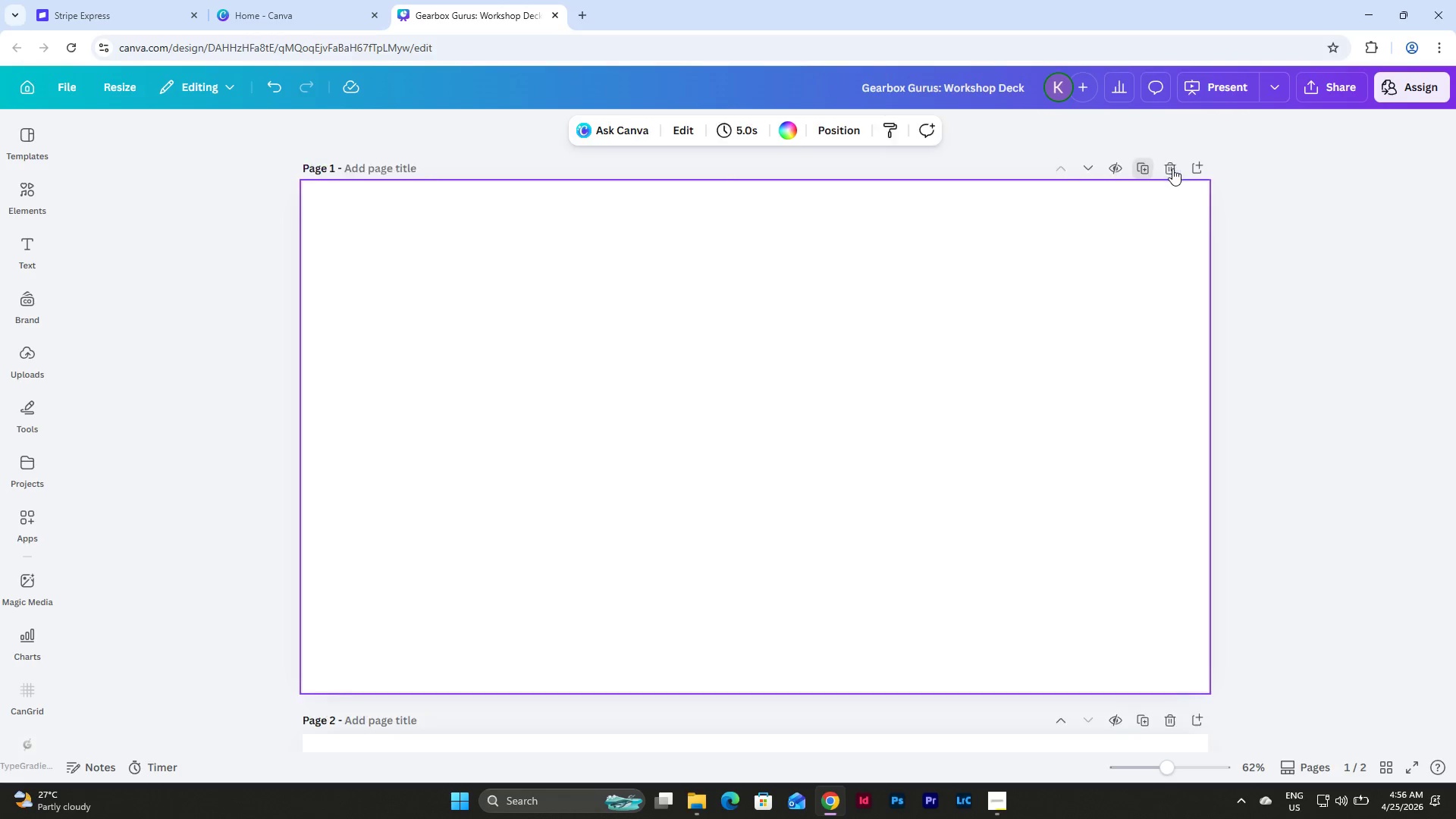 
scroll: coordinate [789, 346], scroll_direction: up, amount: 9.0
 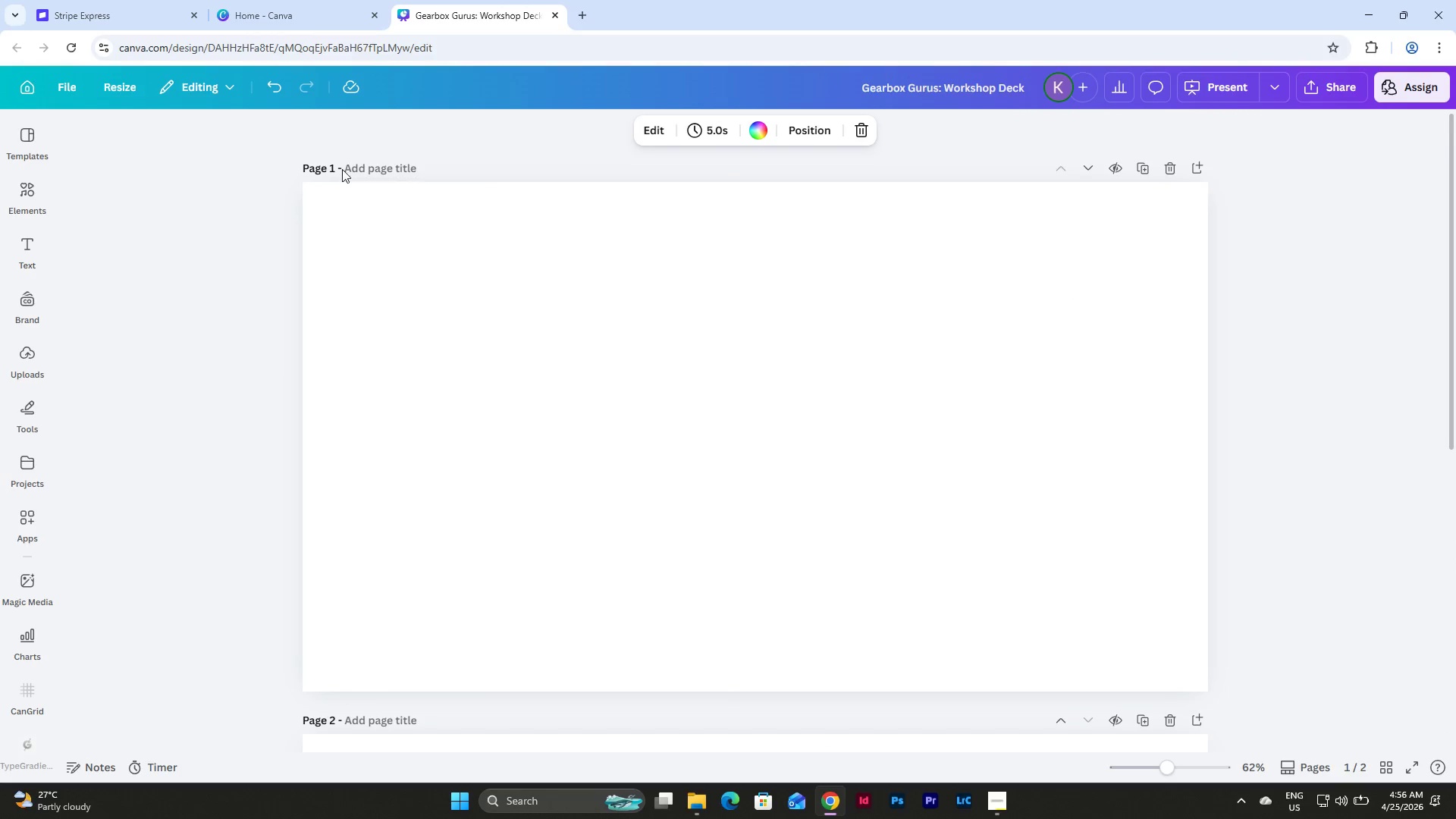 
left_click_drag(start_coordinate=[345, 169], to_coordinate=[553, 193])
 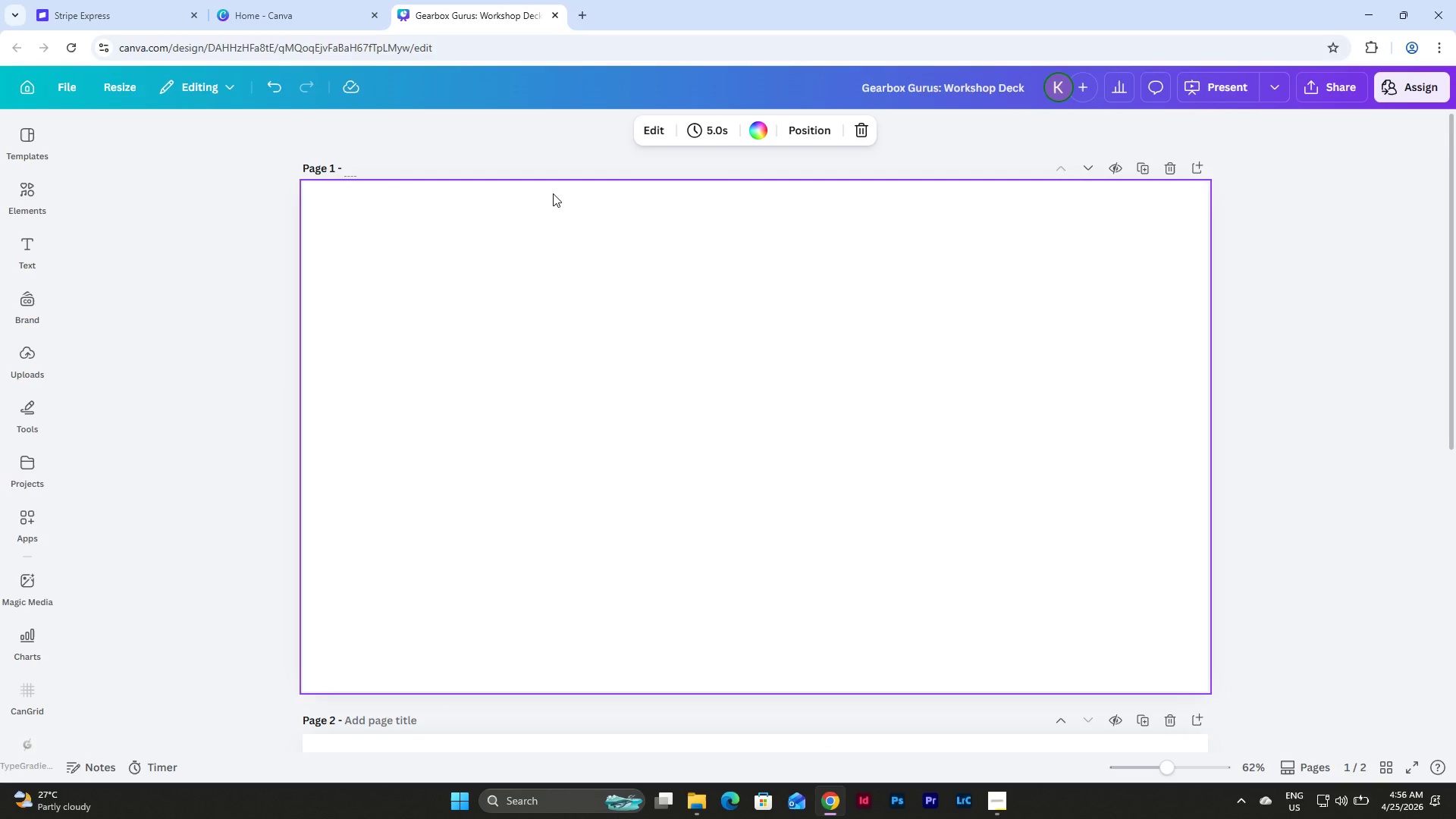 
type(Title Slide)
 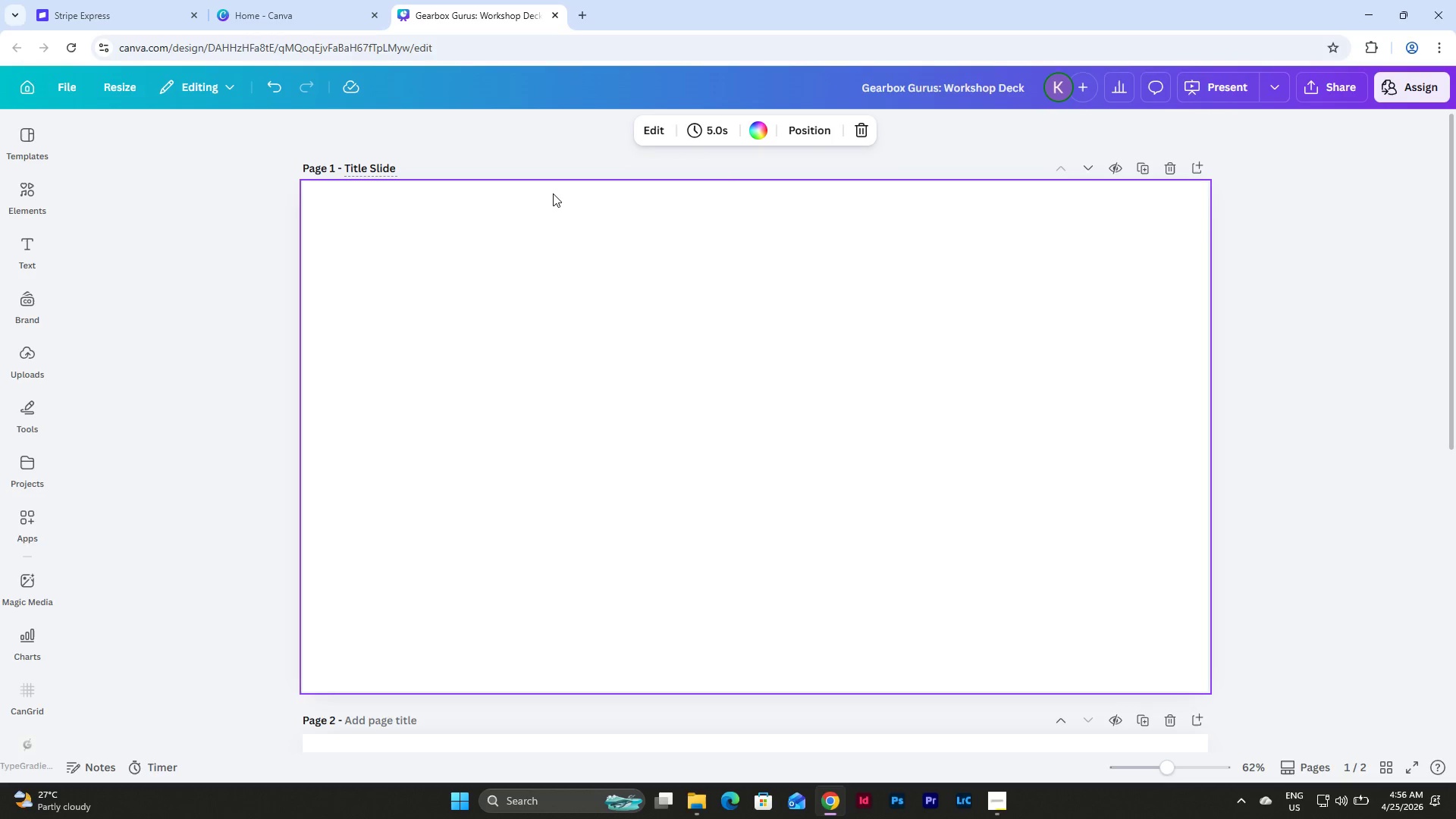 
left_click([1001, 800])